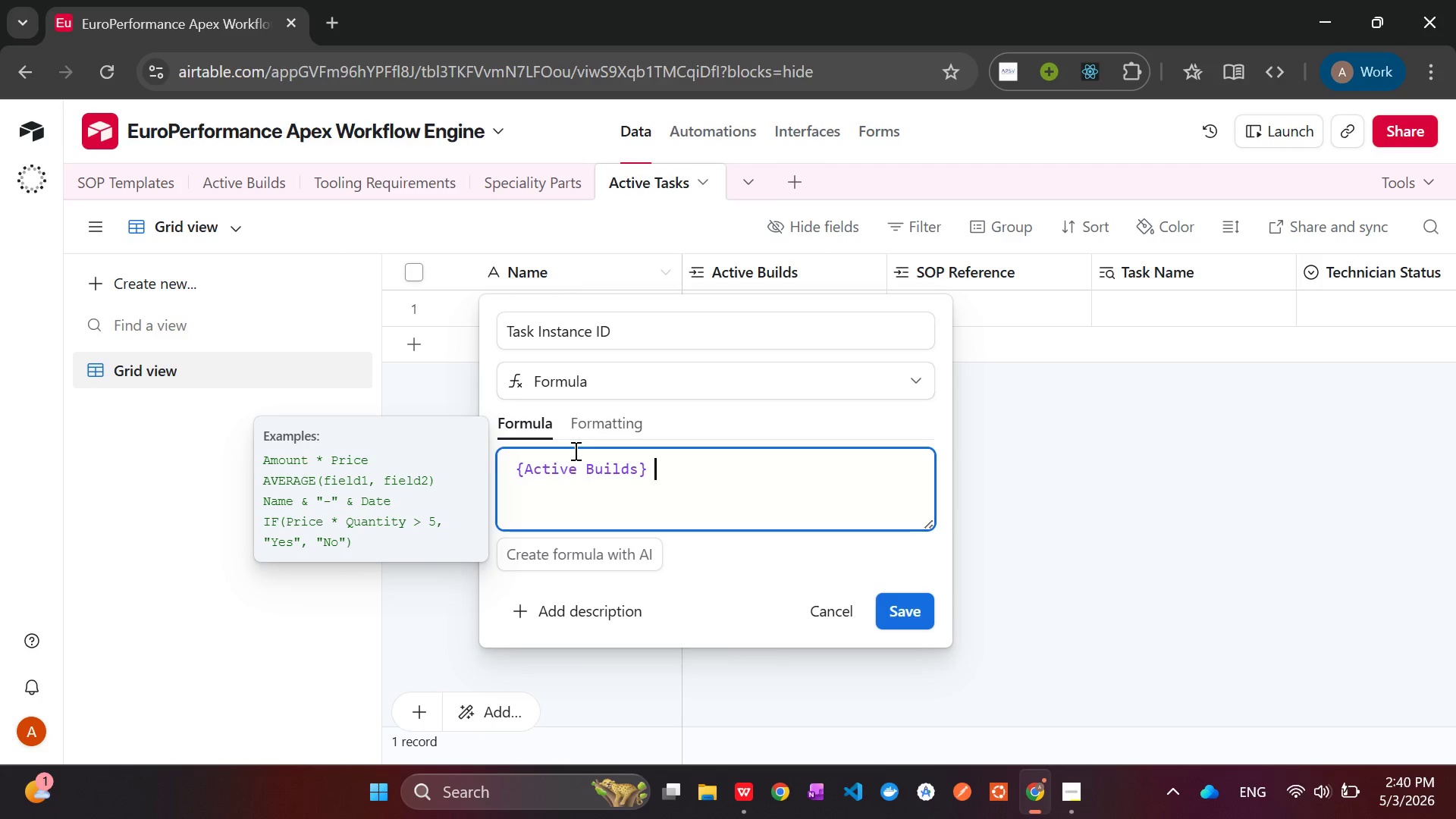 
key(Shift+7)
 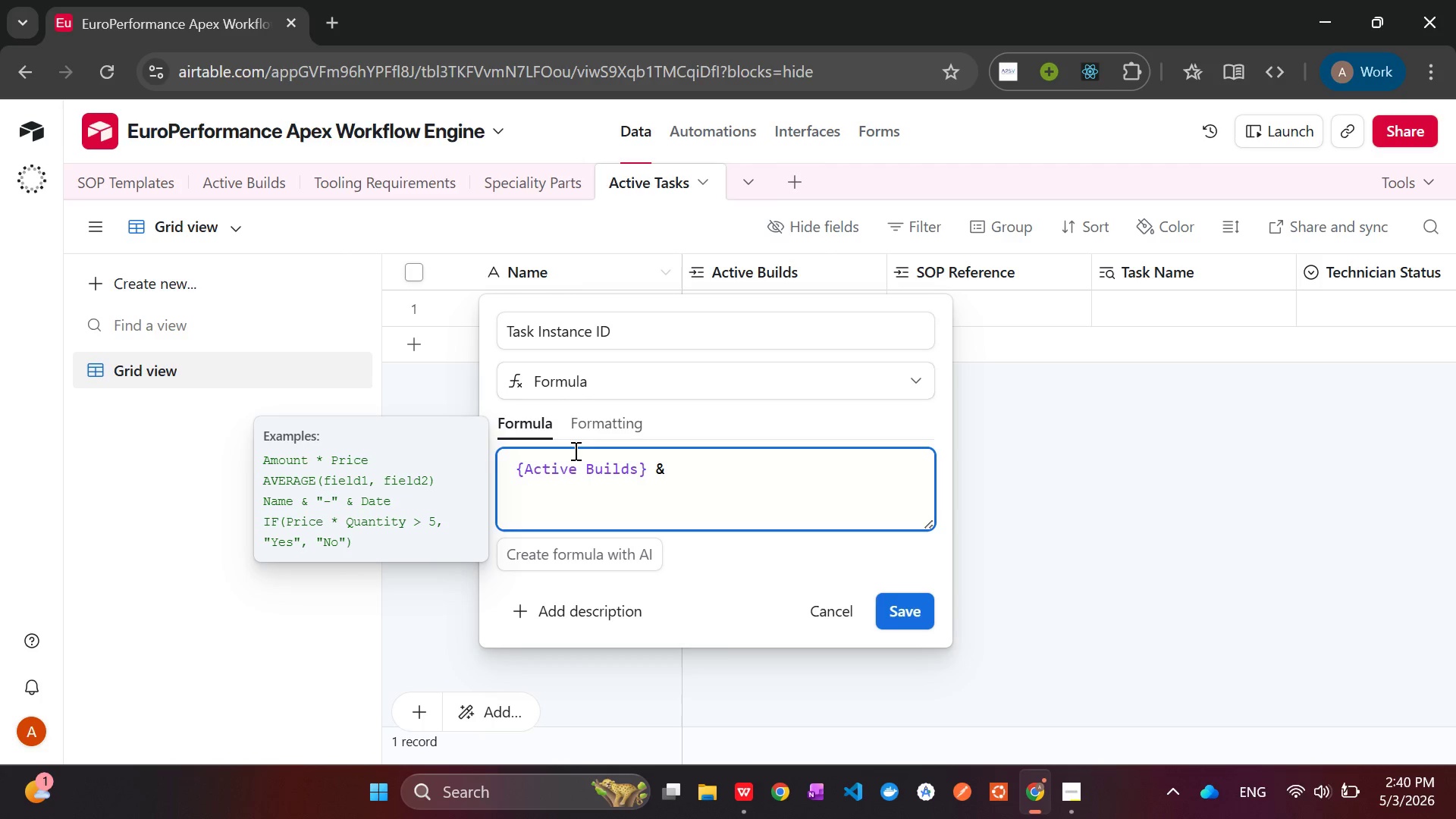 
key(Space)
 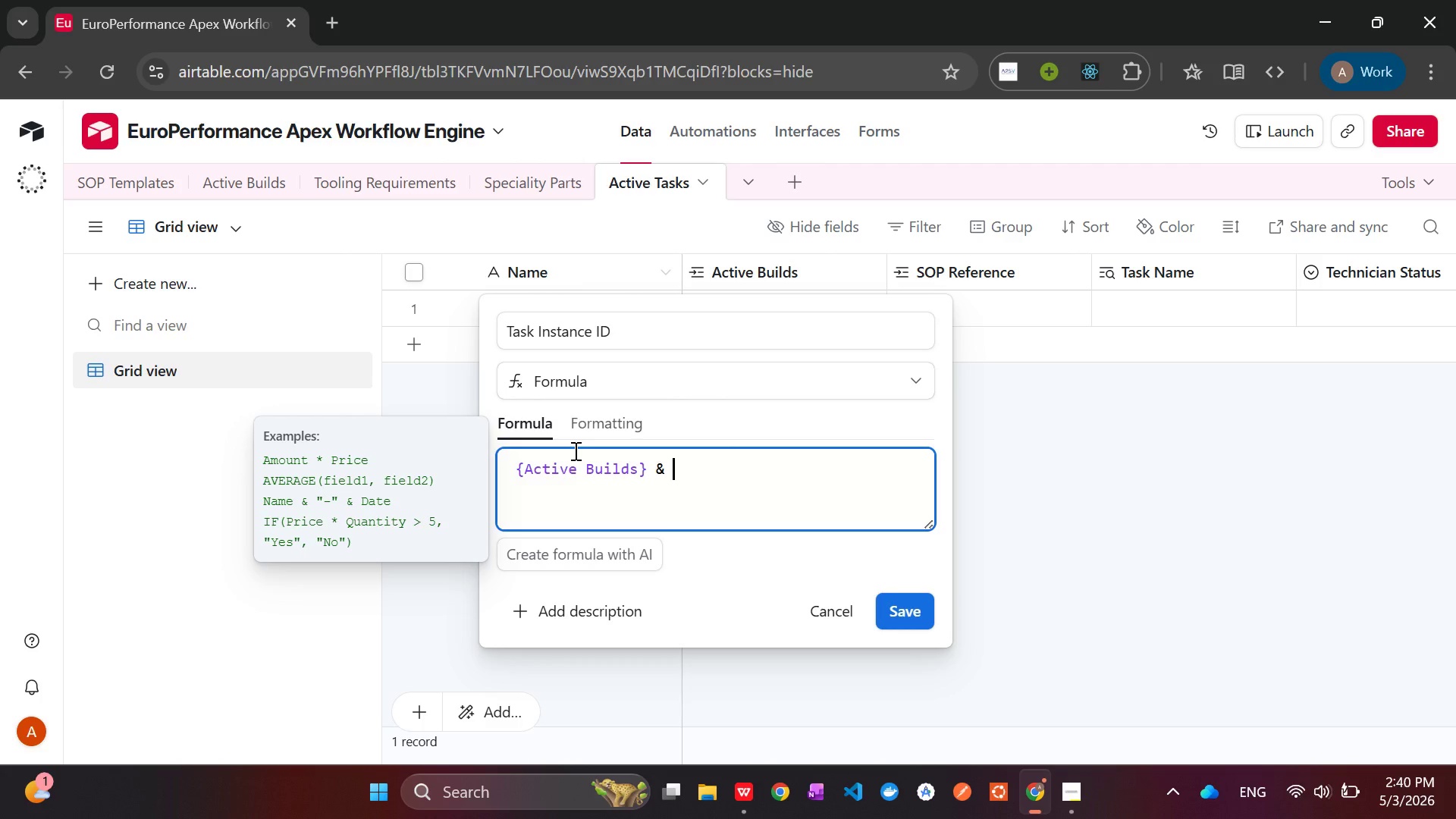 
key(Shift+Quote)
 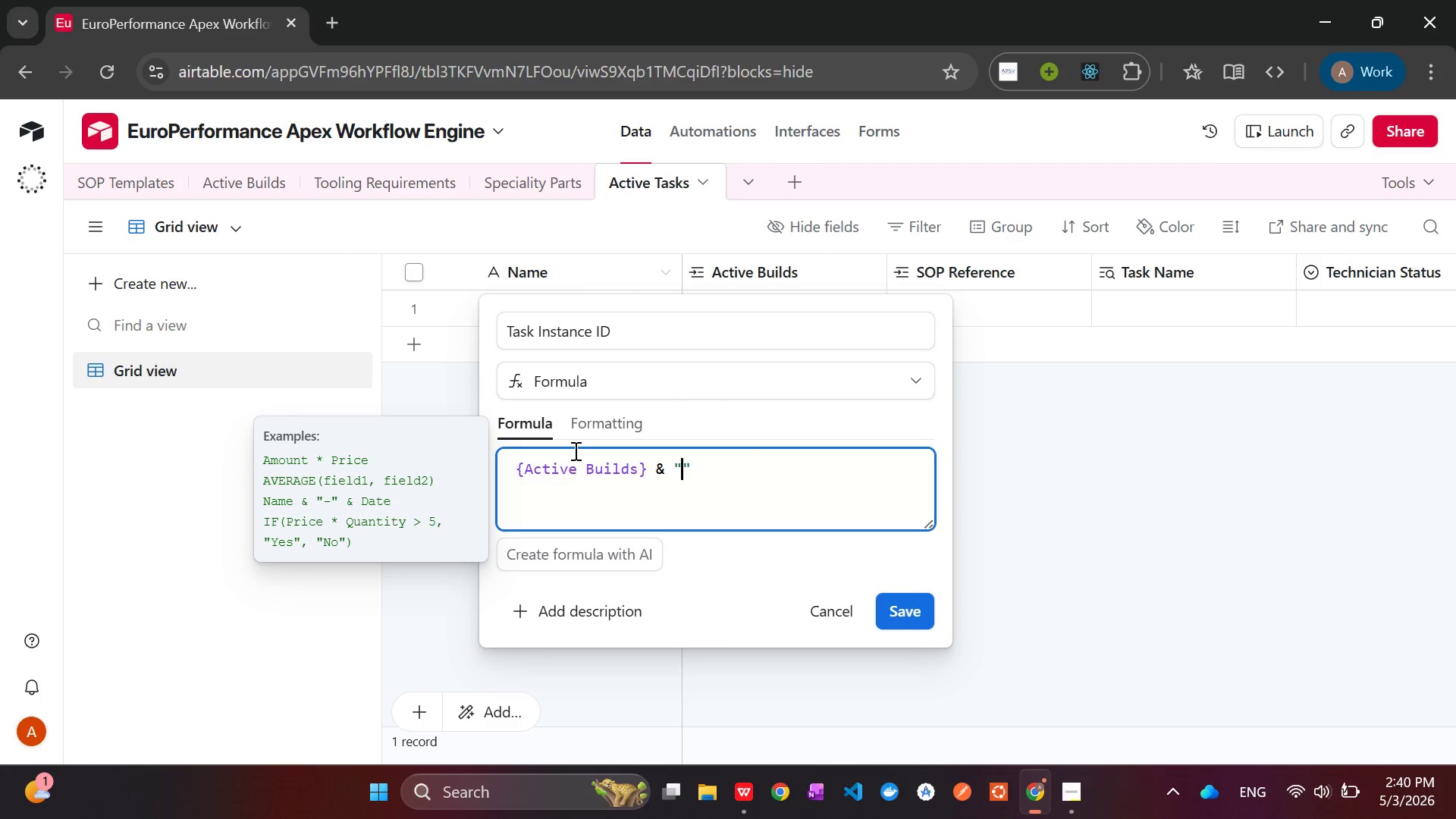 
key(Space)
 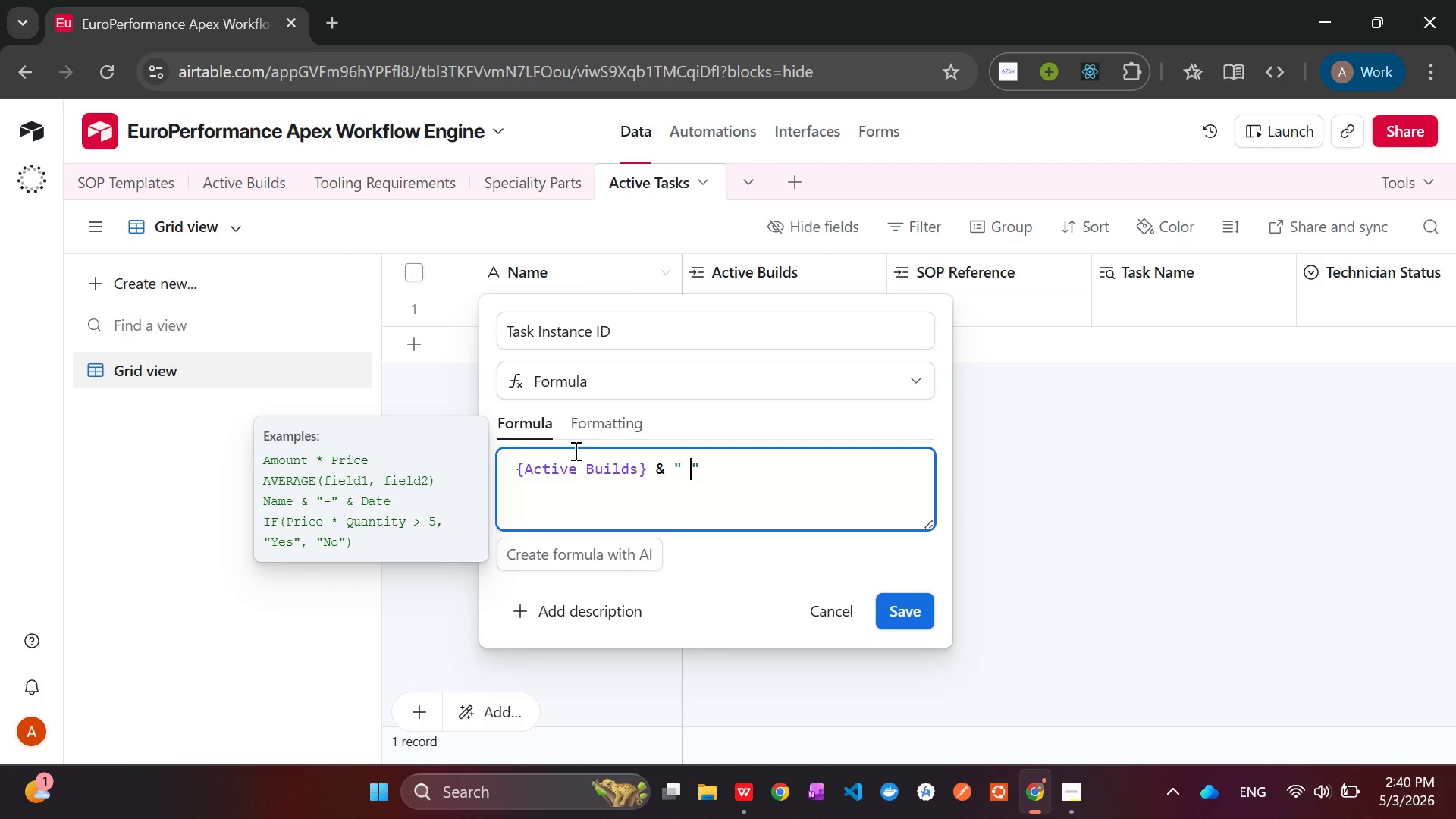 
key(Minus)
 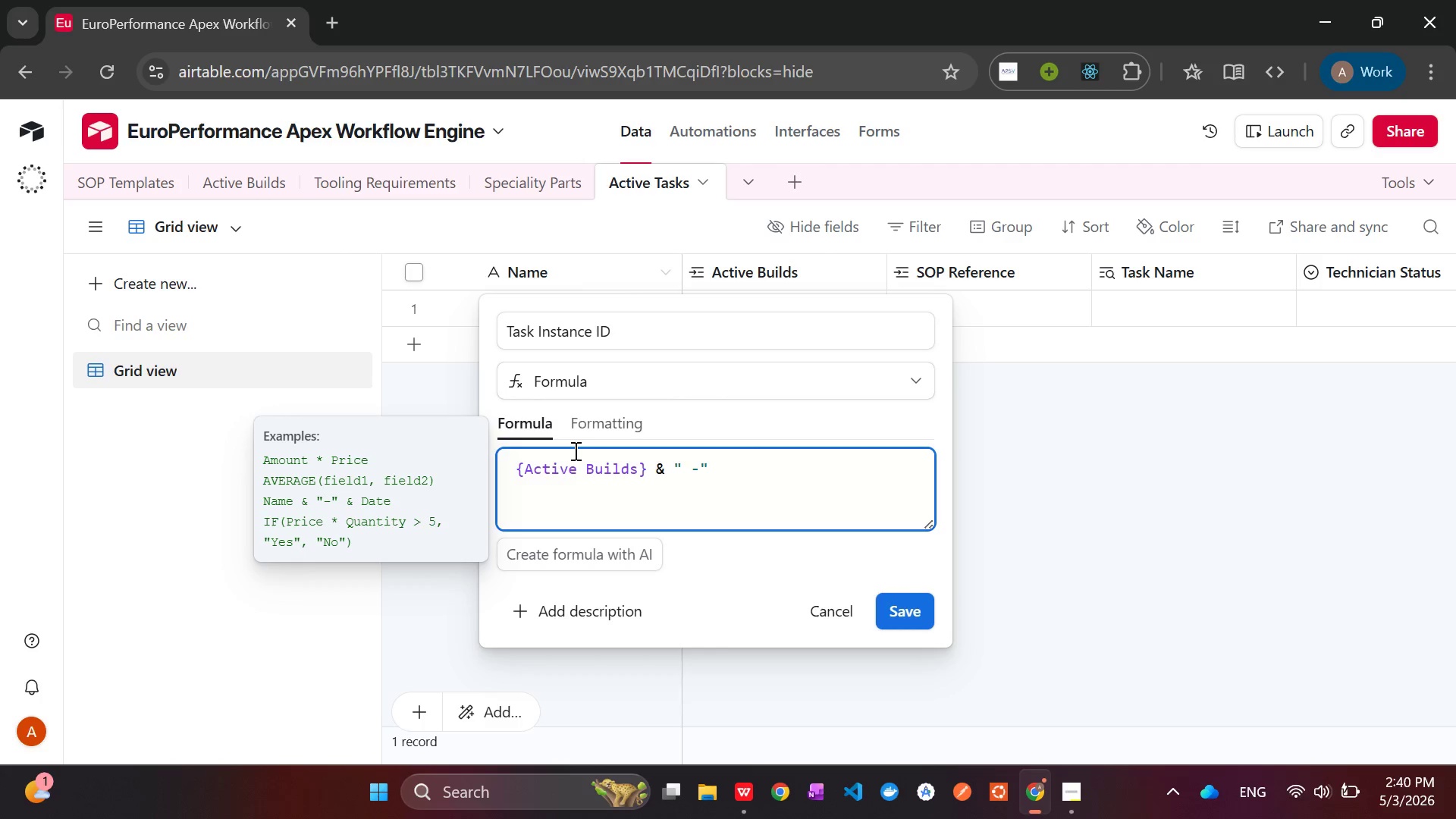 
key(Space)
 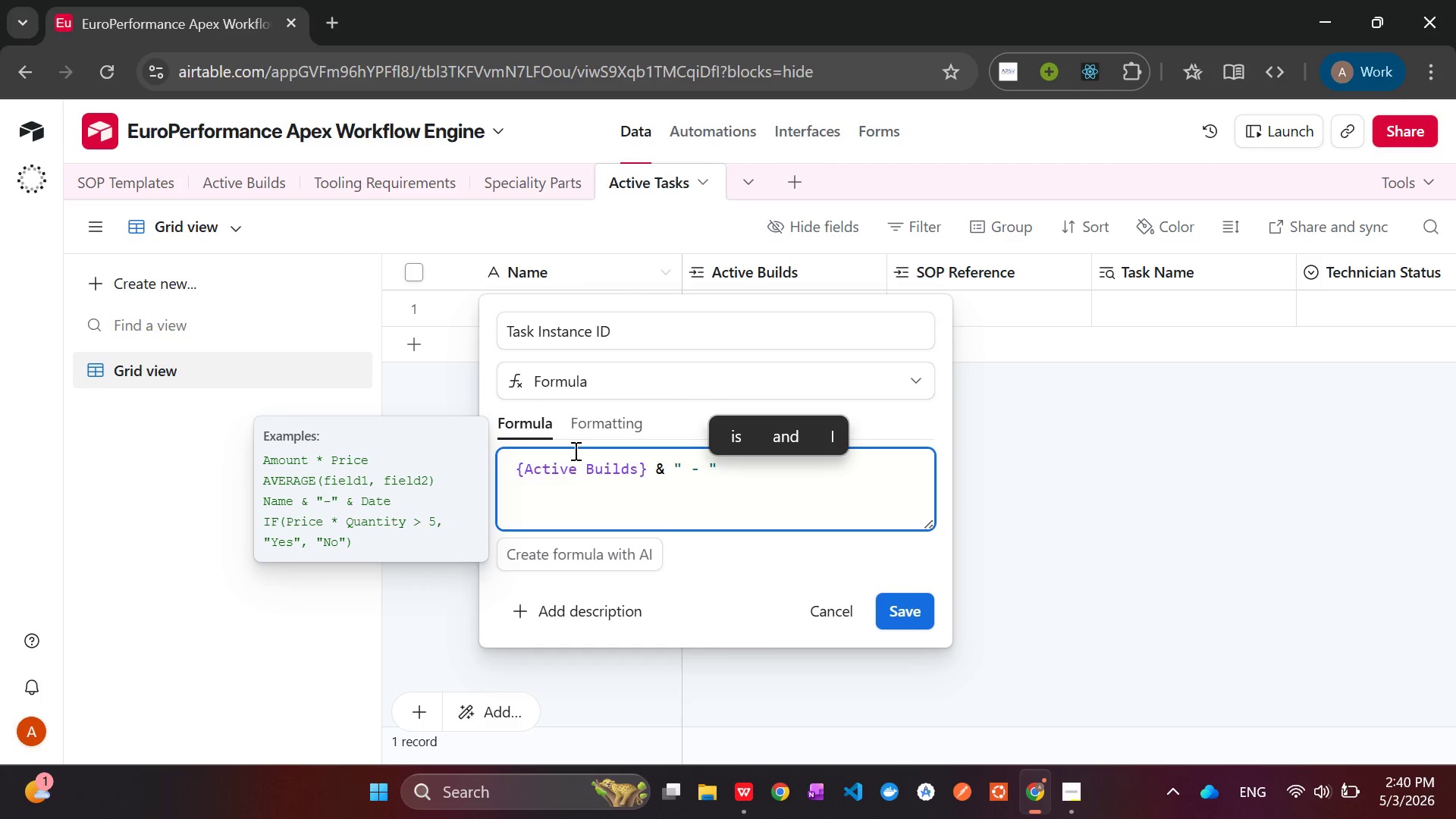 
key(ArrowRight)
 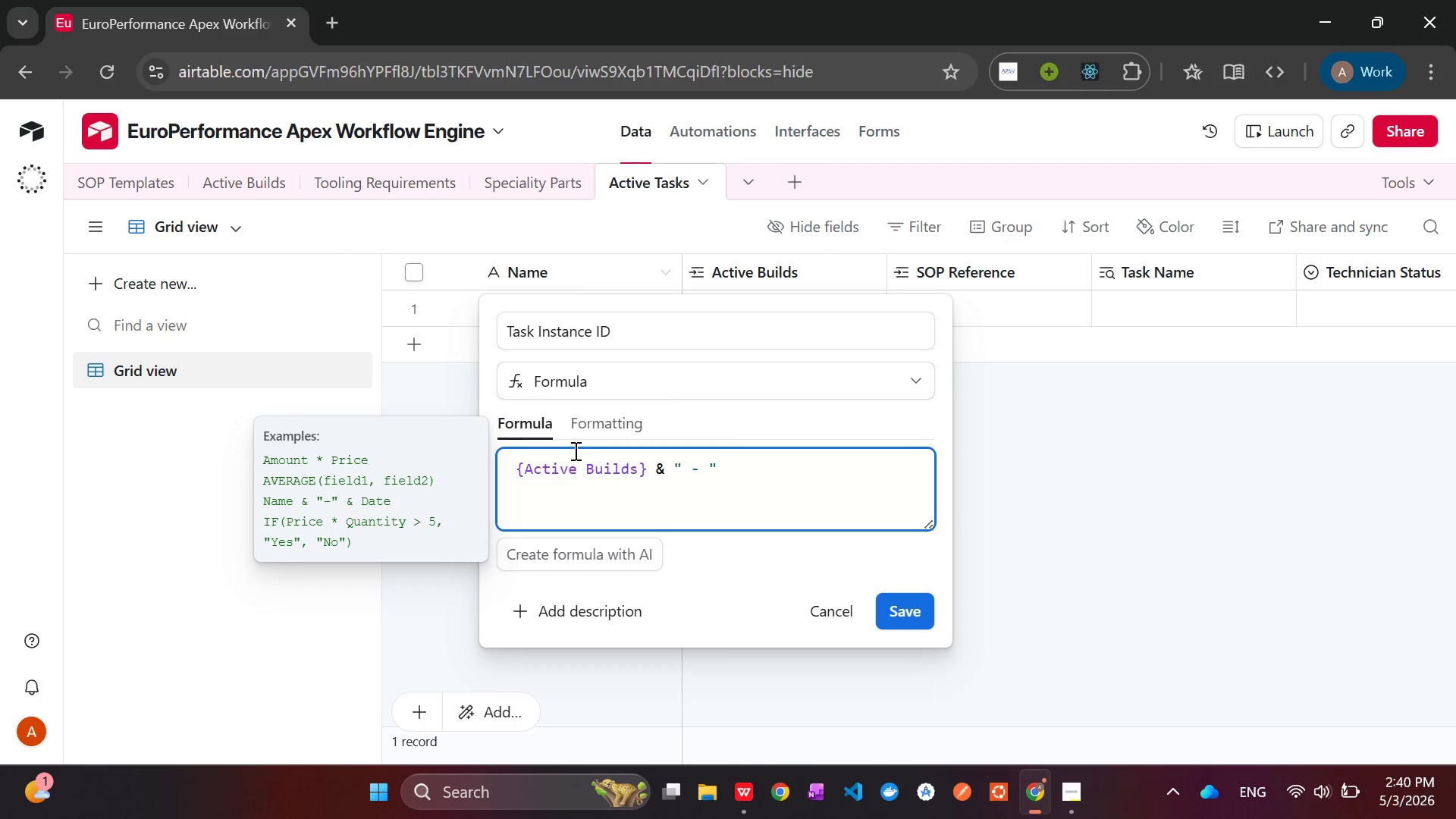 
key(Space)
 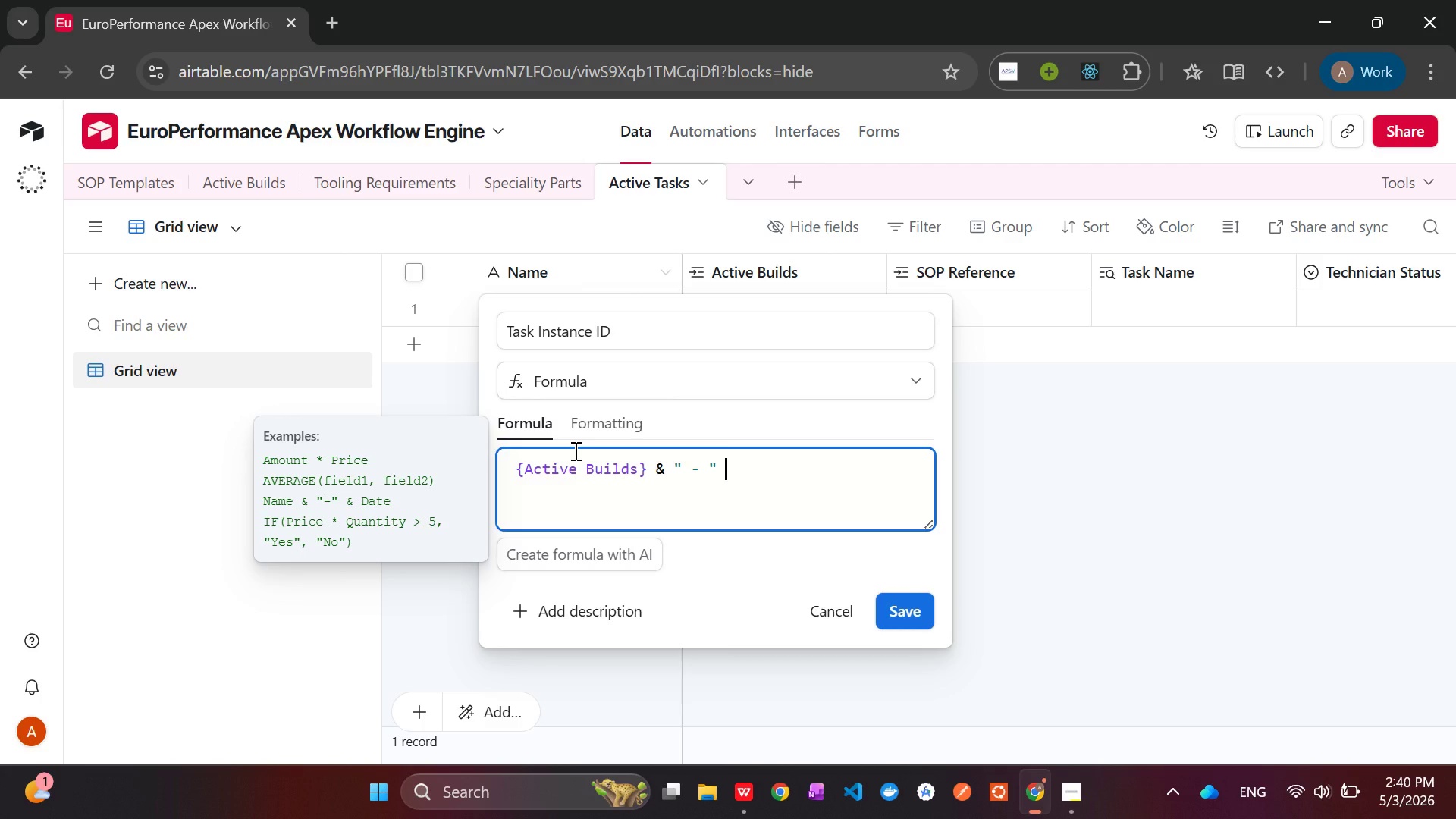 
key(Shift+7)
 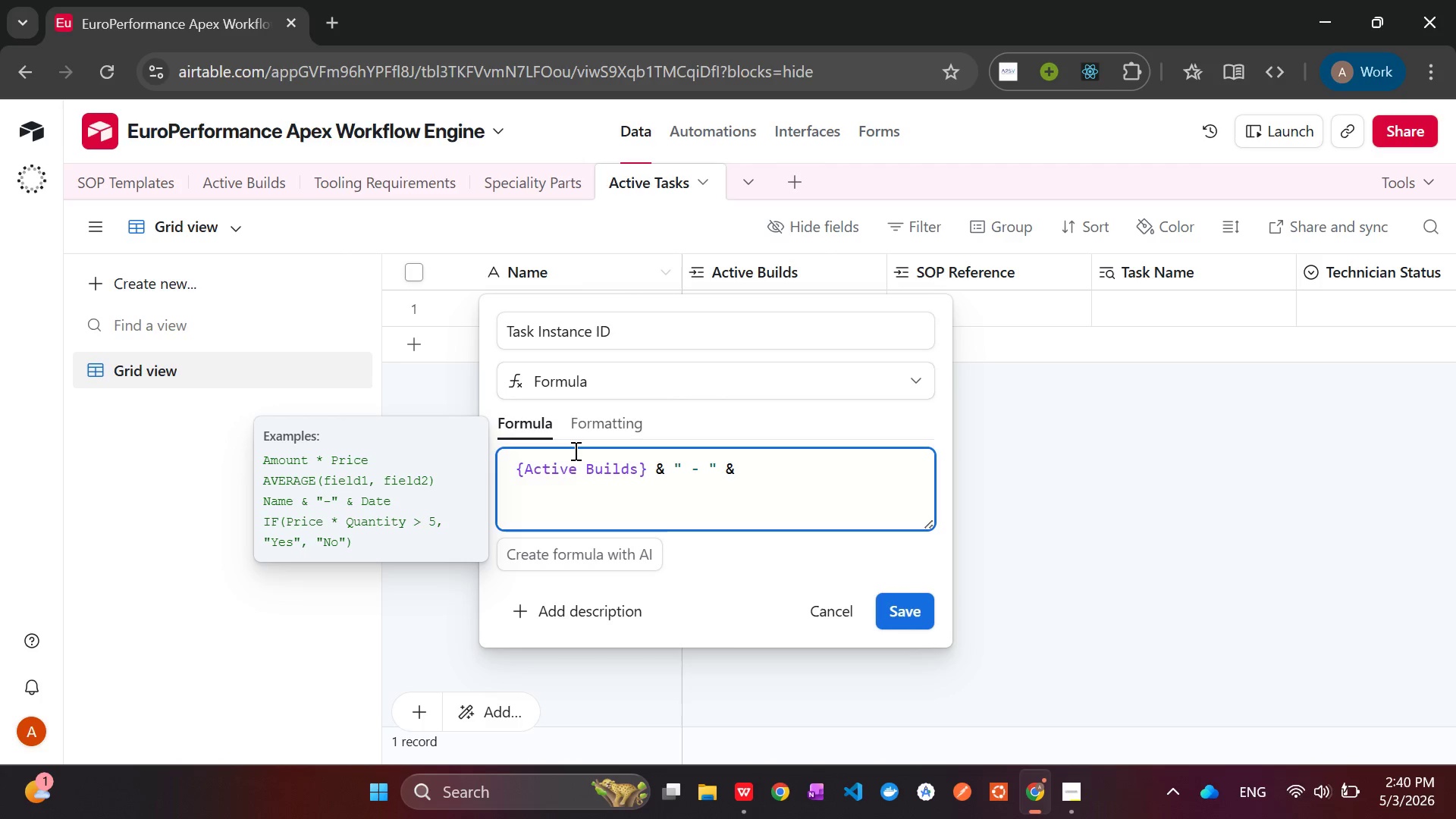 
wait(5.61)
 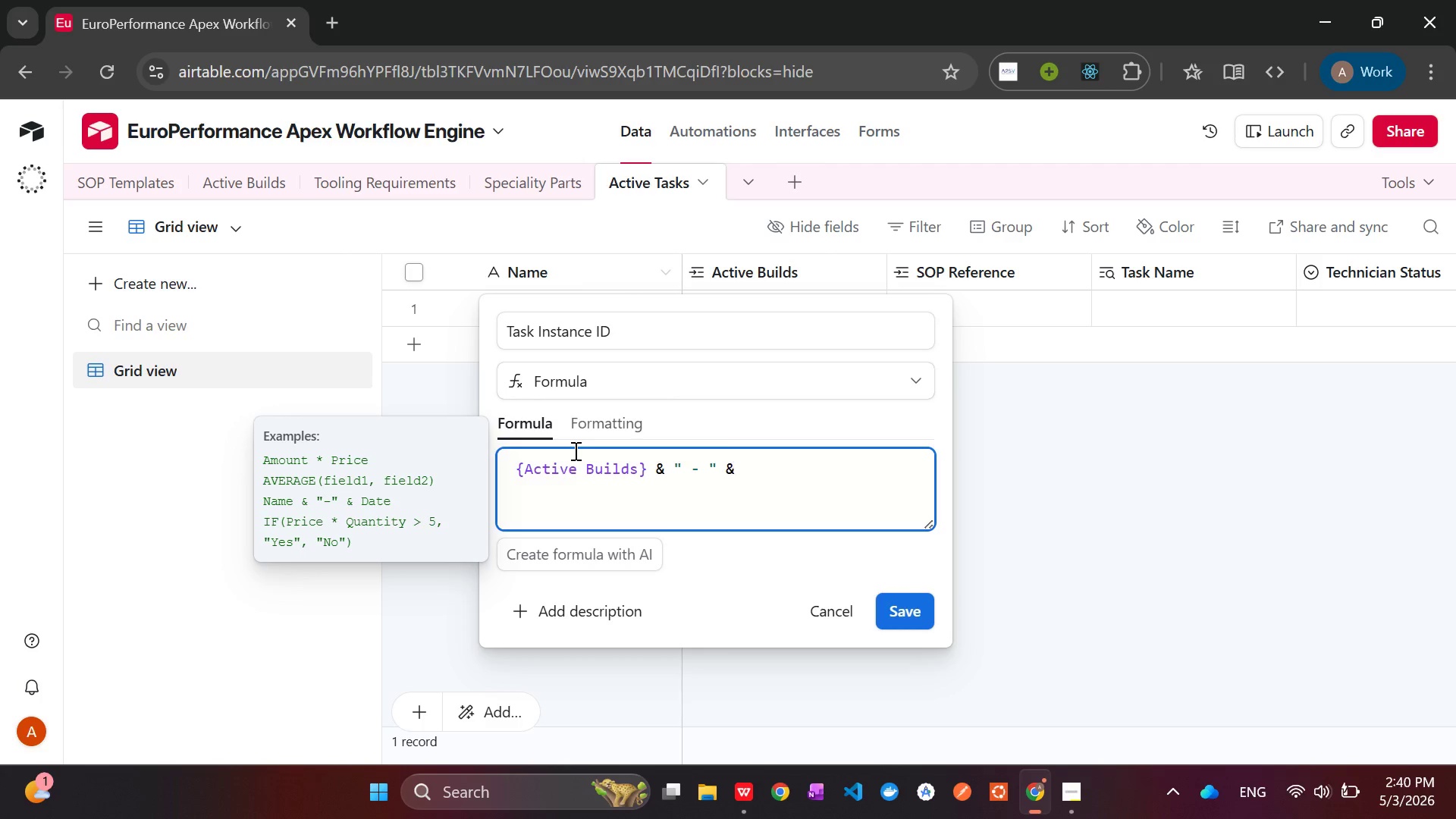 
type({Task)
key(Tab)
 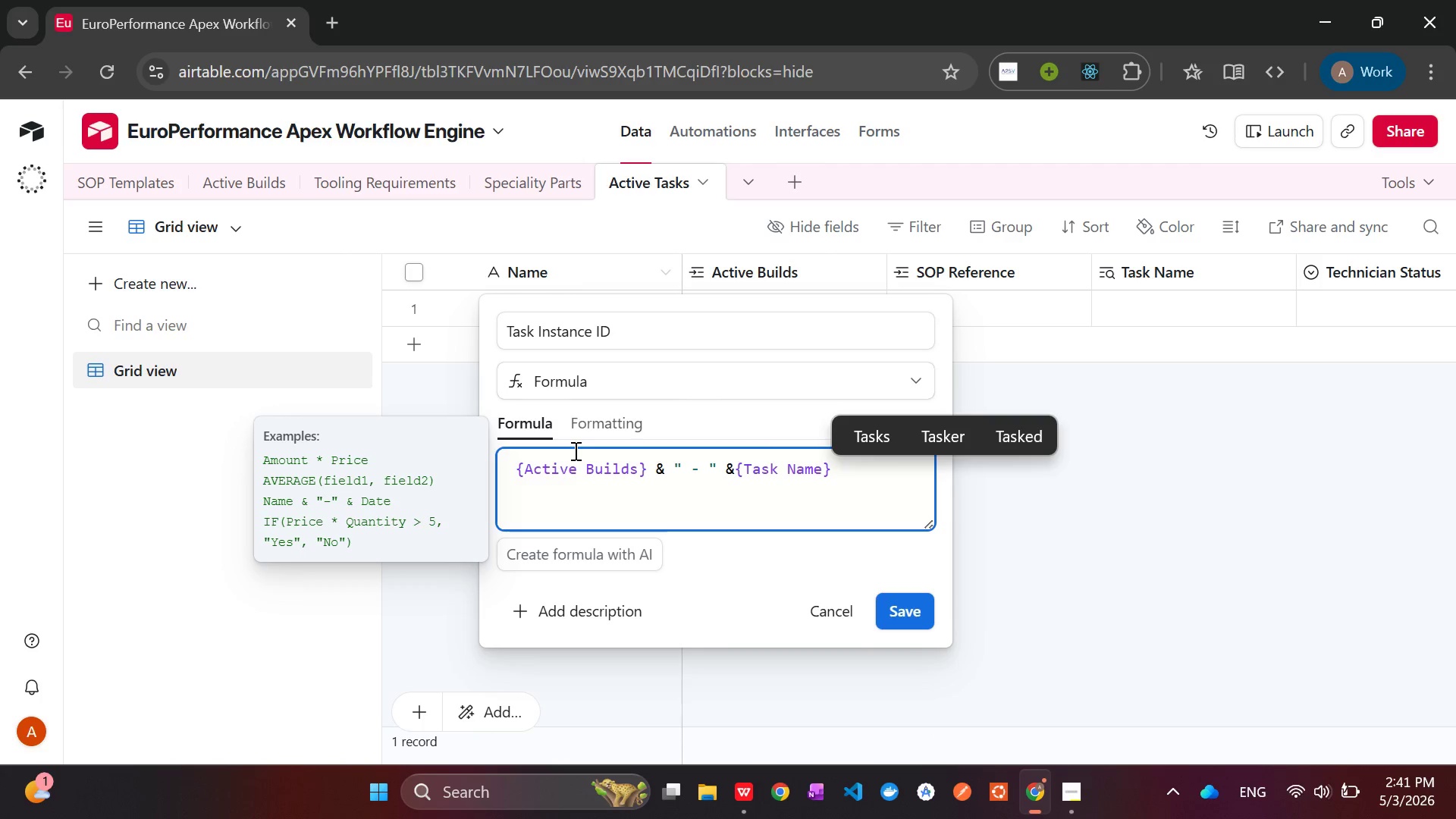 
wait(14.62)
 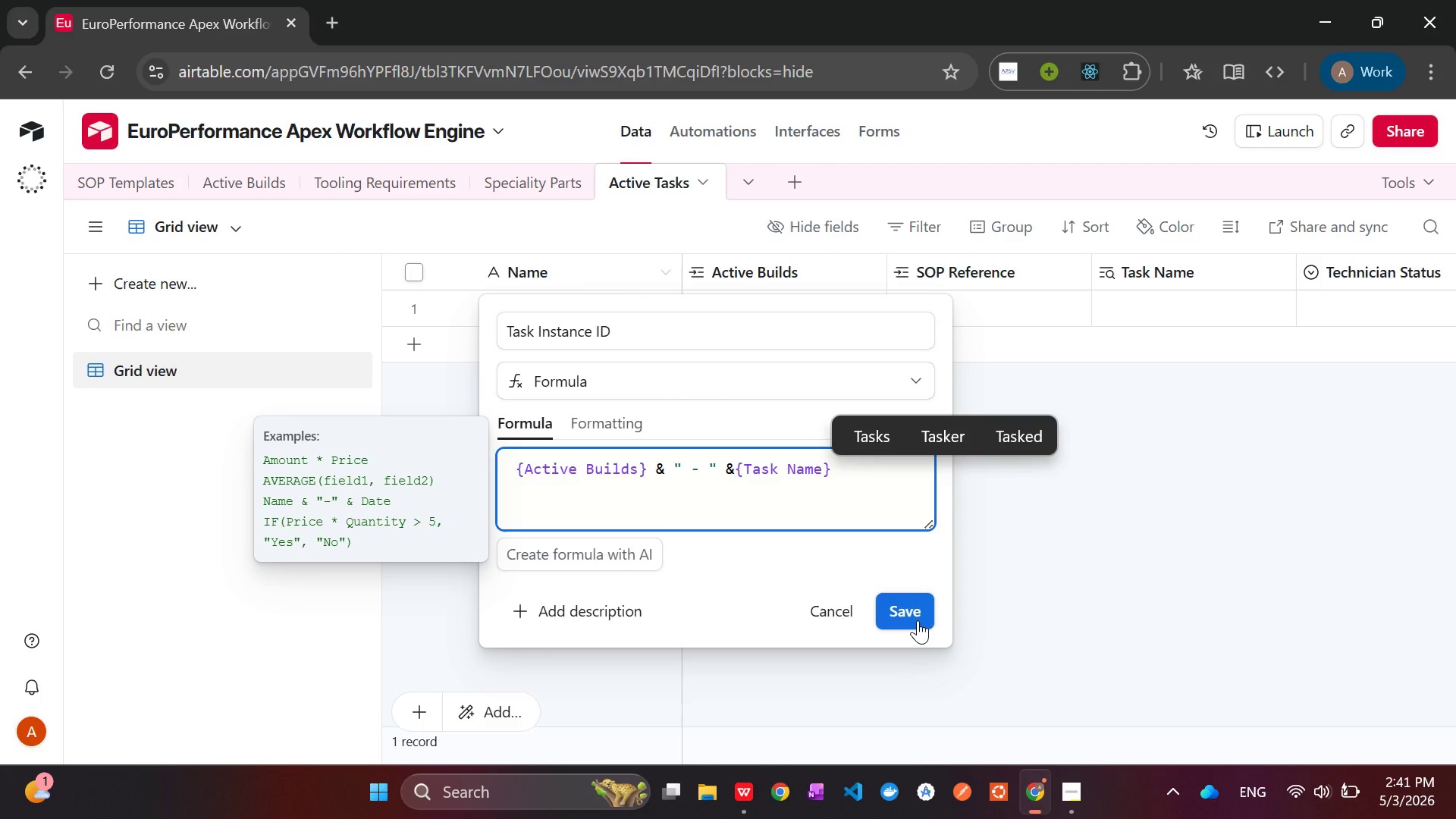 
left_click([918, 620])
 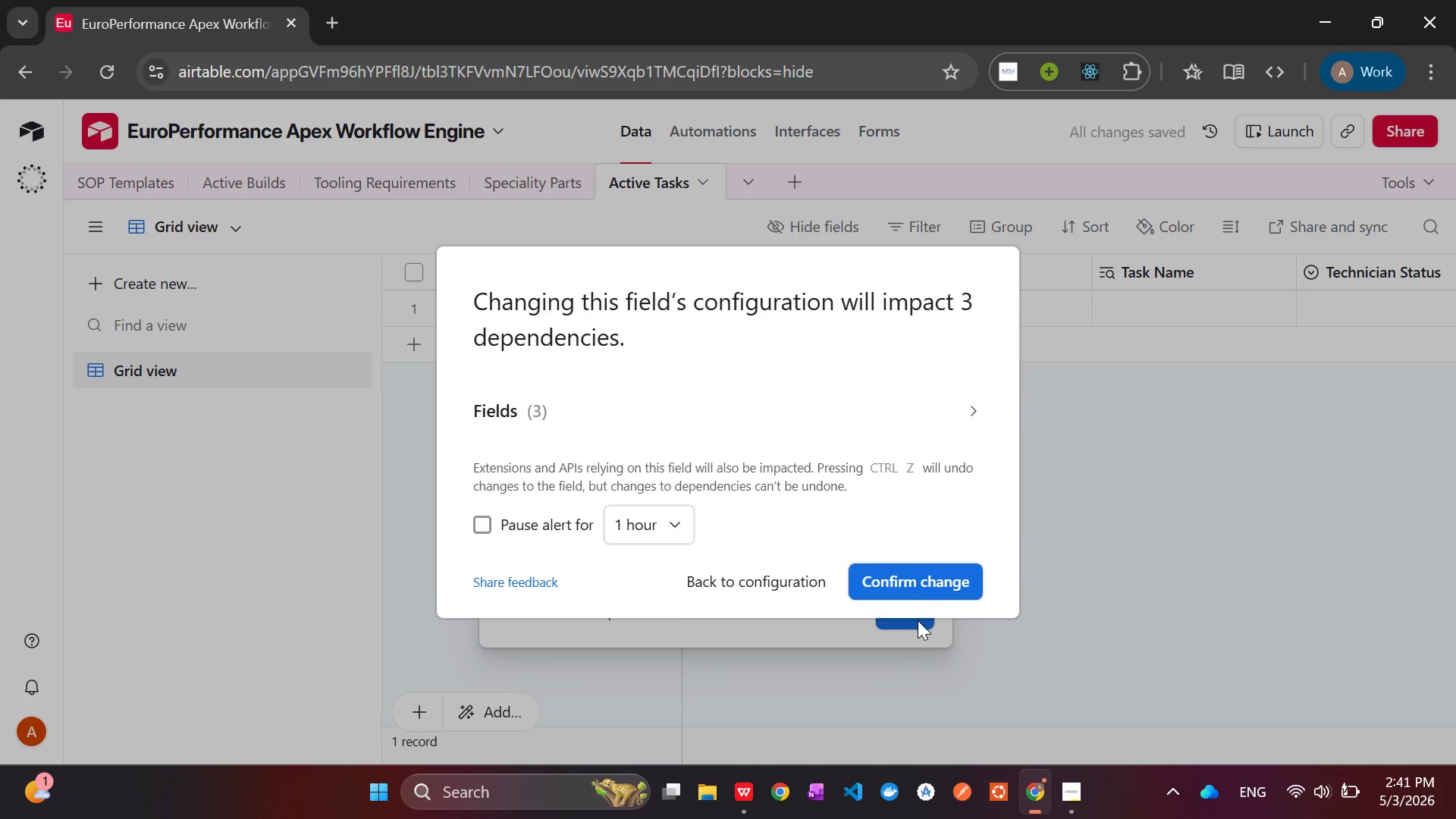 
left_click([908, 584])
 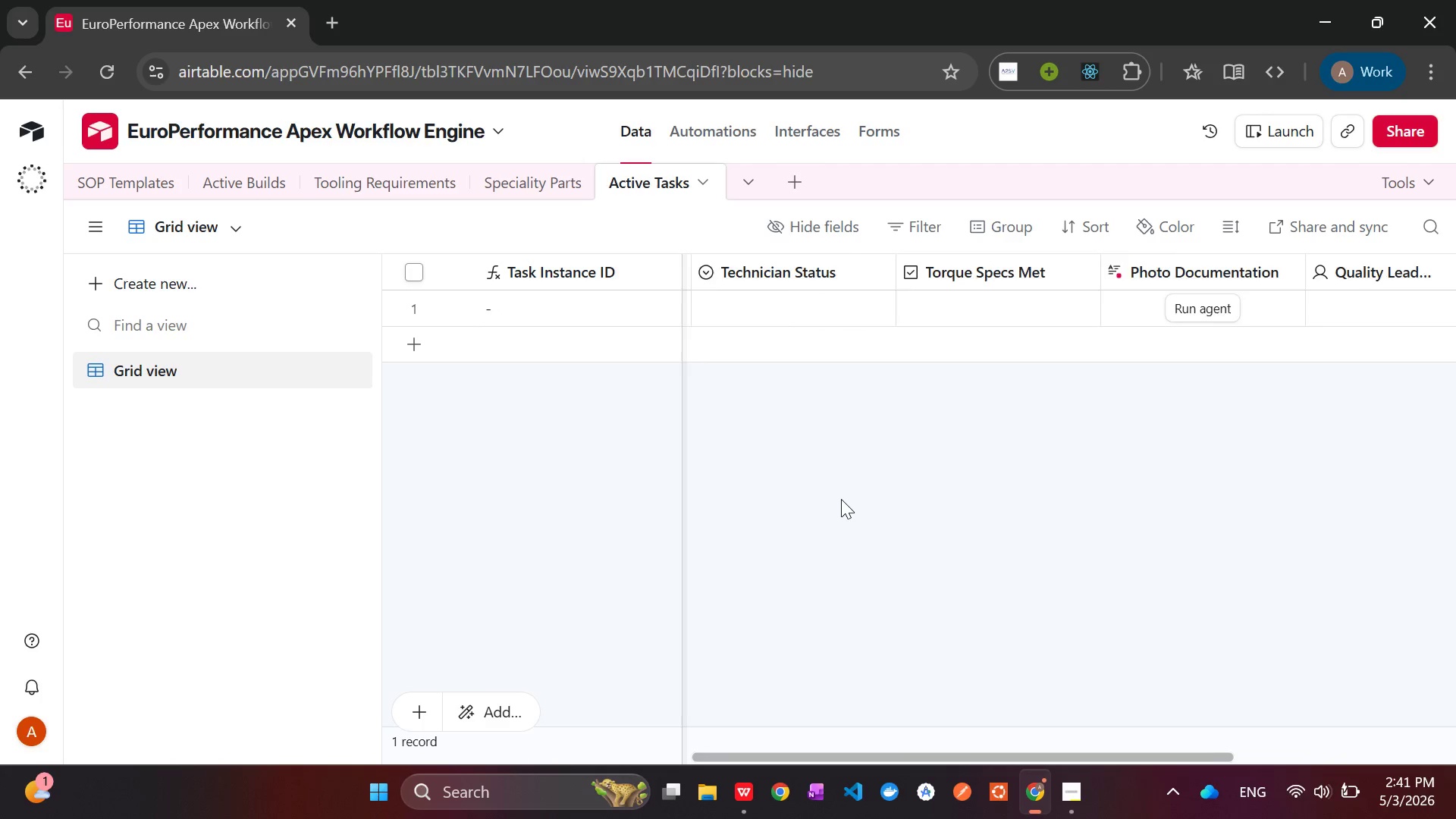 
wait(35.64)
 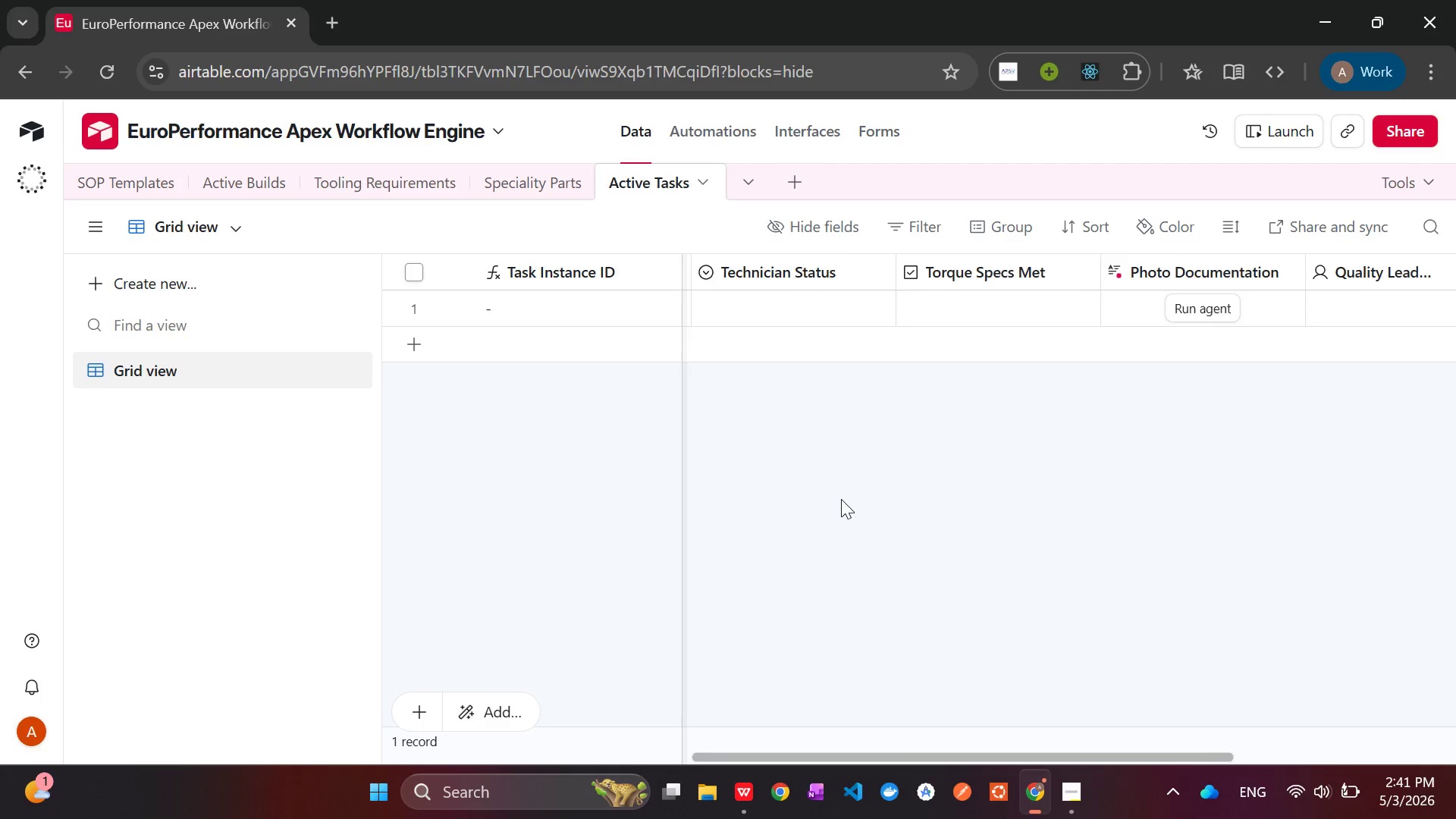 
left_click([832, 311])
 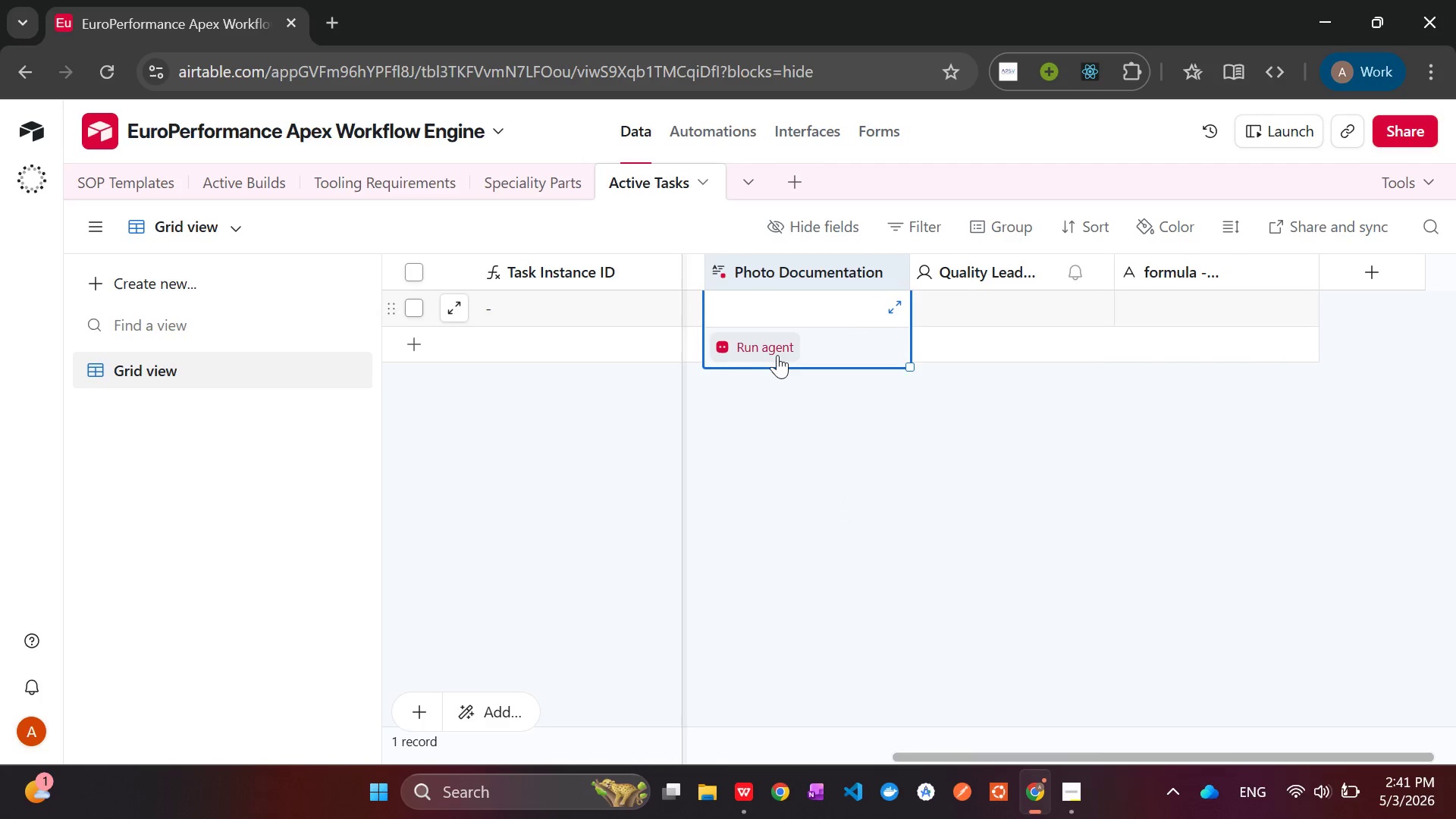 
mouse_move([891, 329])
 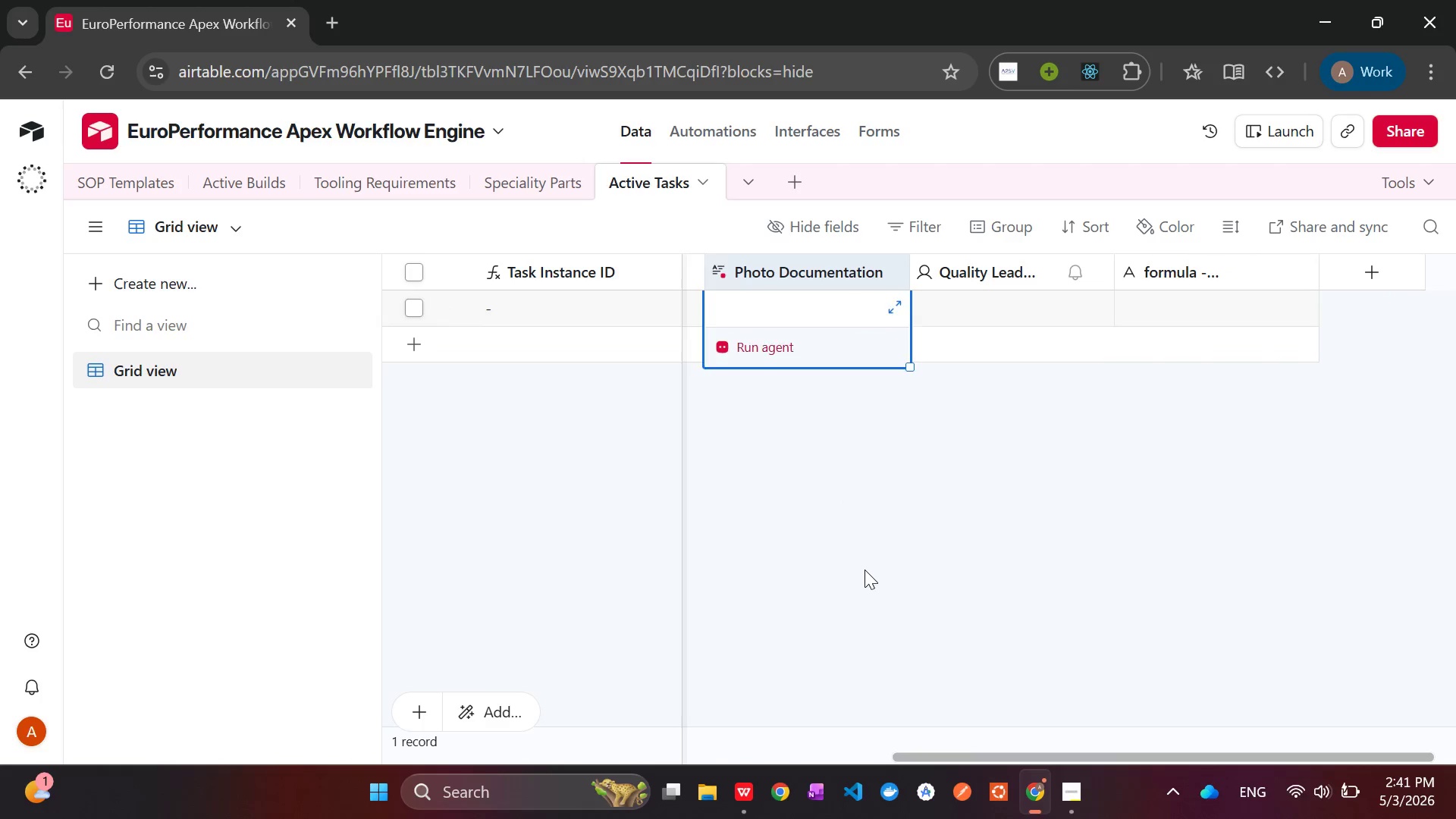 
left_click([864, 570])
 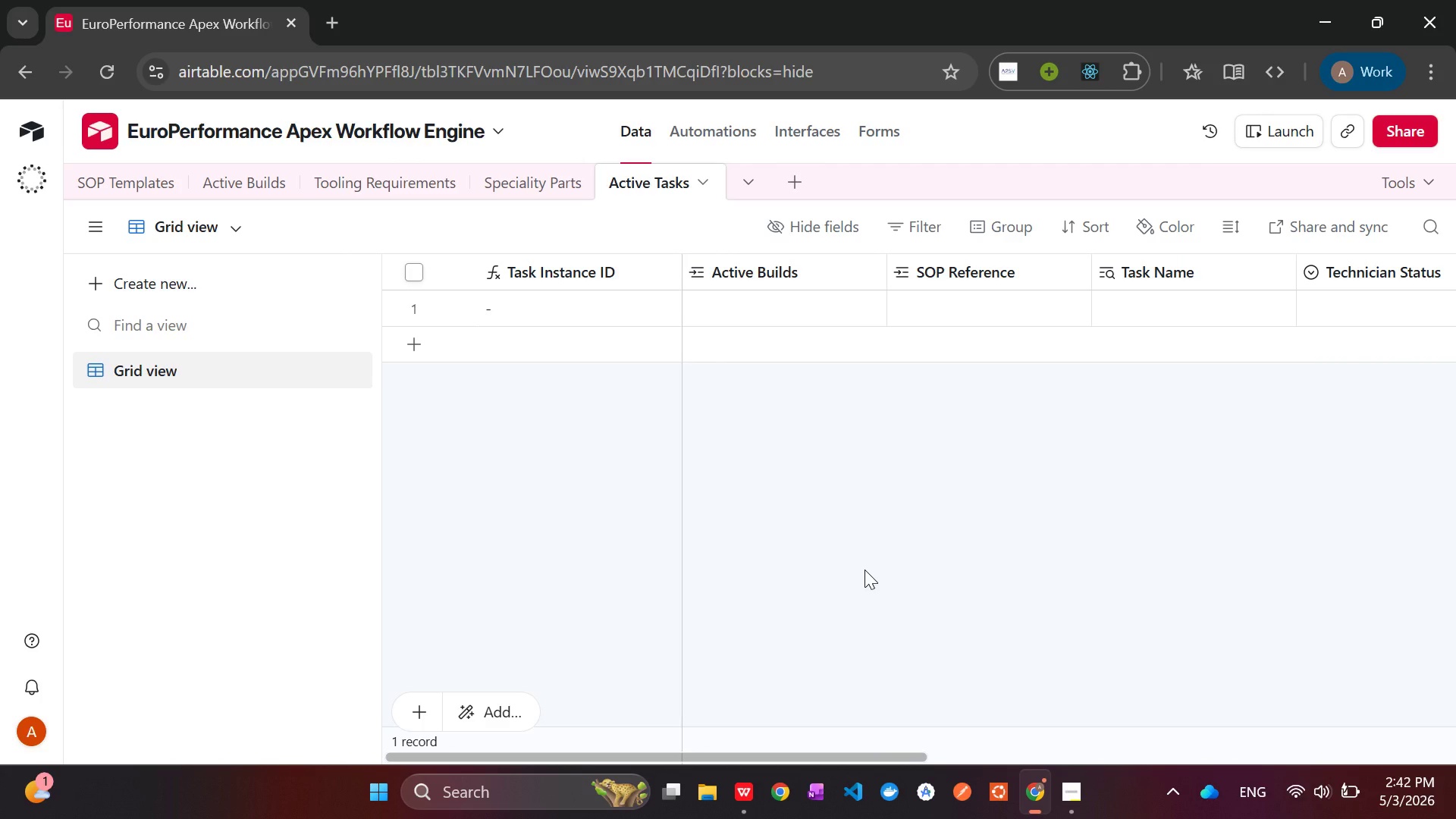 
wait(8.39)
 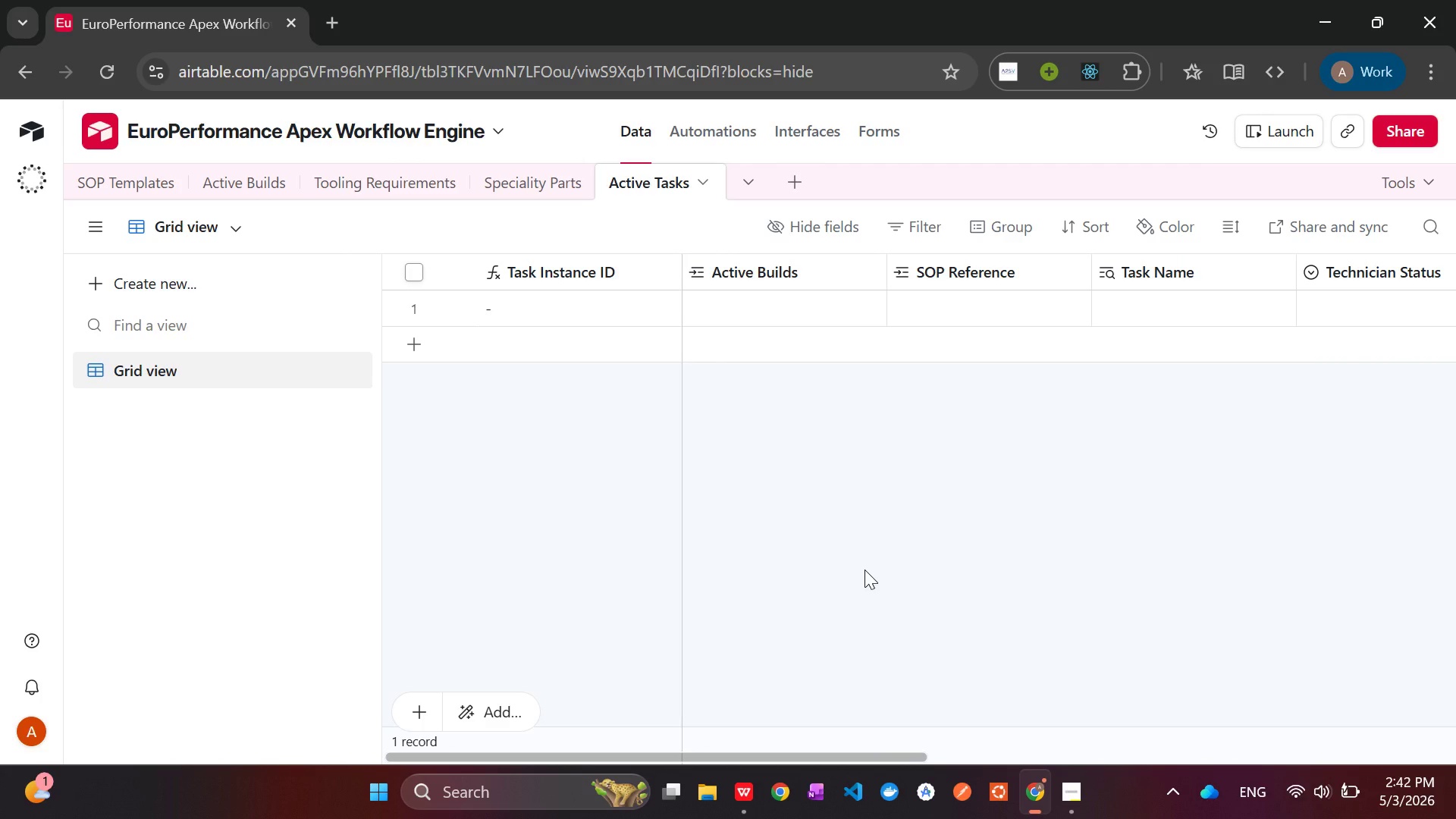 
left_click([1075, 794])